 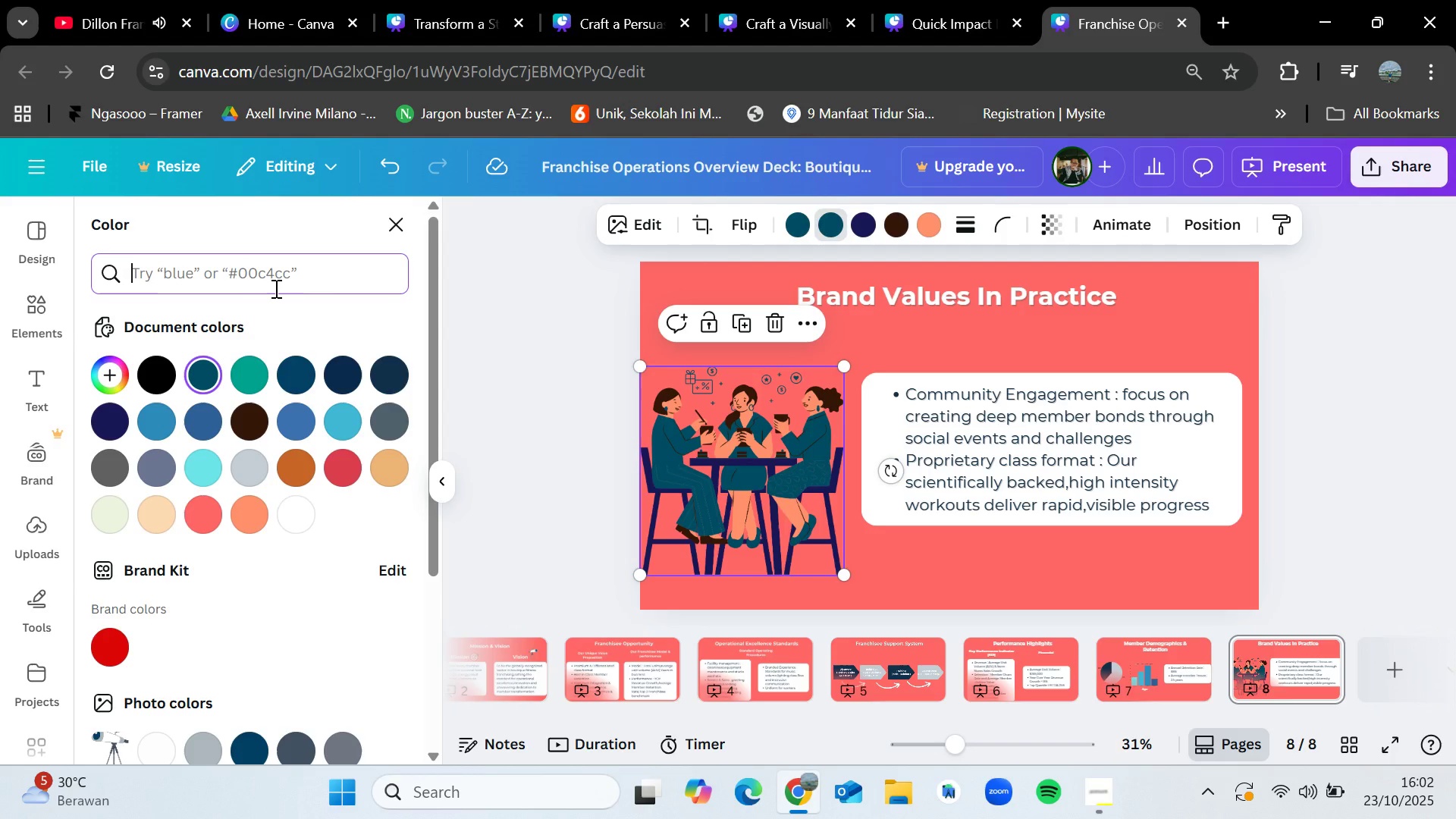 
key(Control+V)
 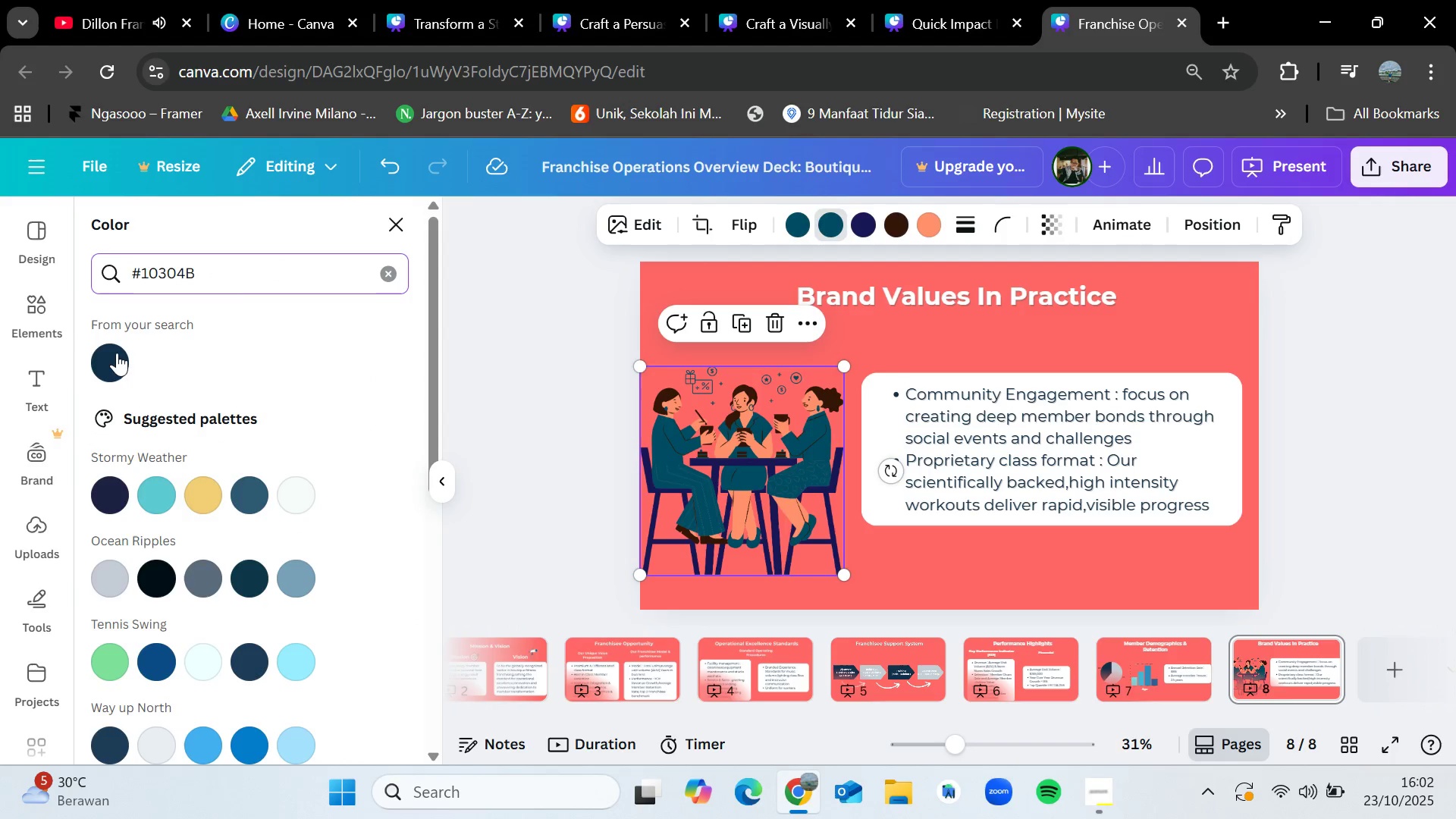 
left_click([108, 359])
 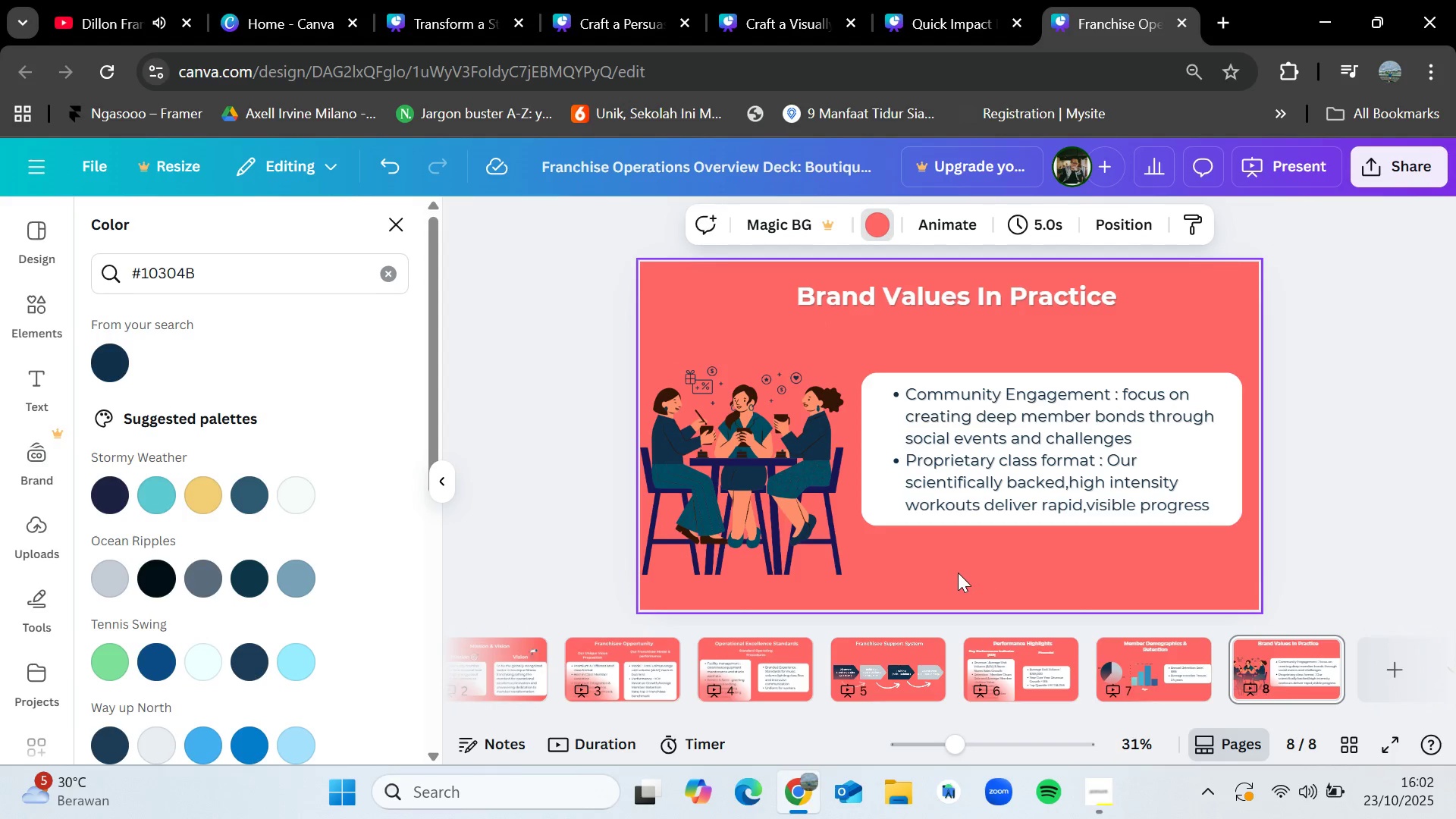 
wait(5.58)
 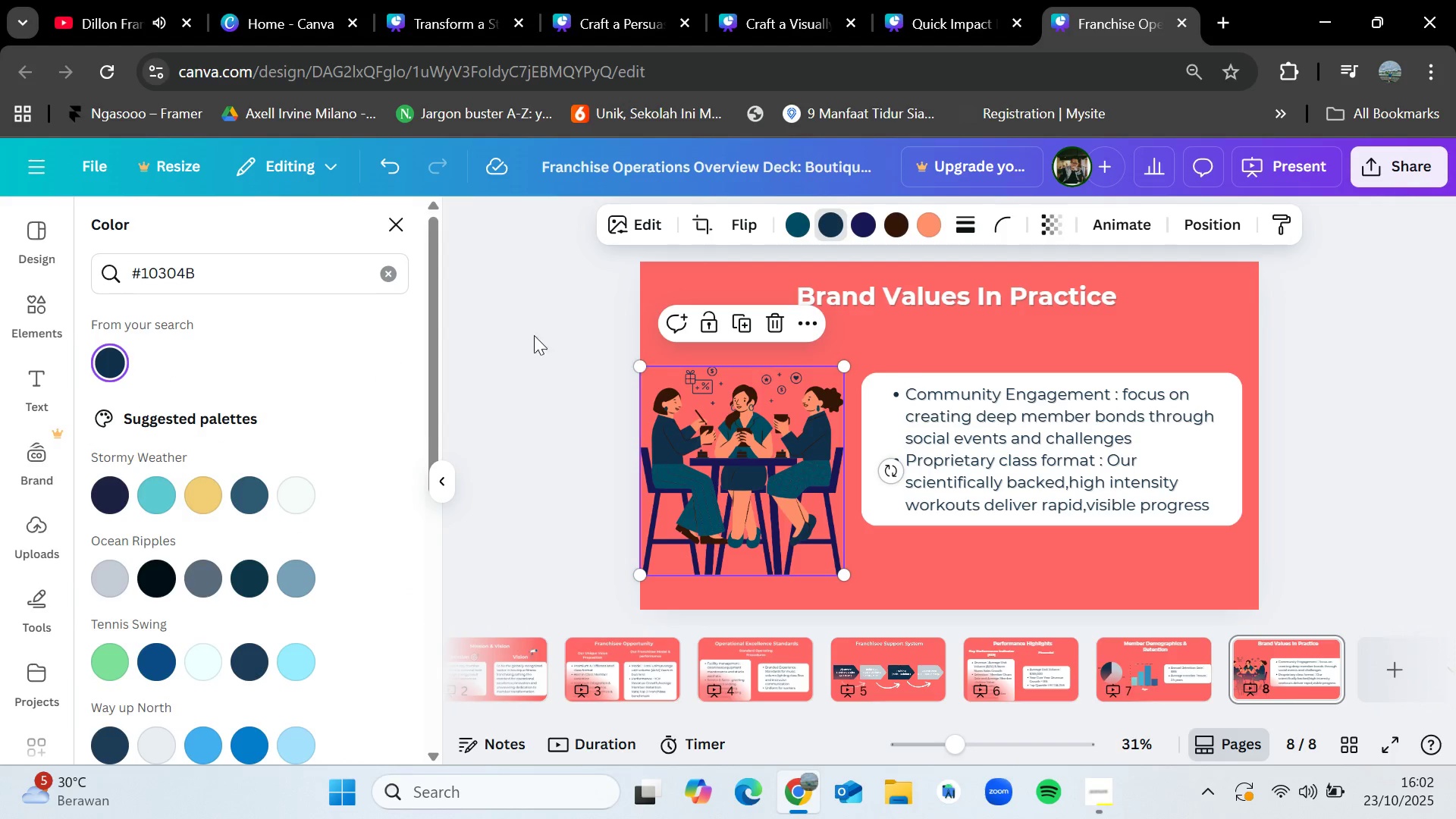 
left_click_drag(start_coordinate=[770, 510], to_coordinate=[776, 501])
 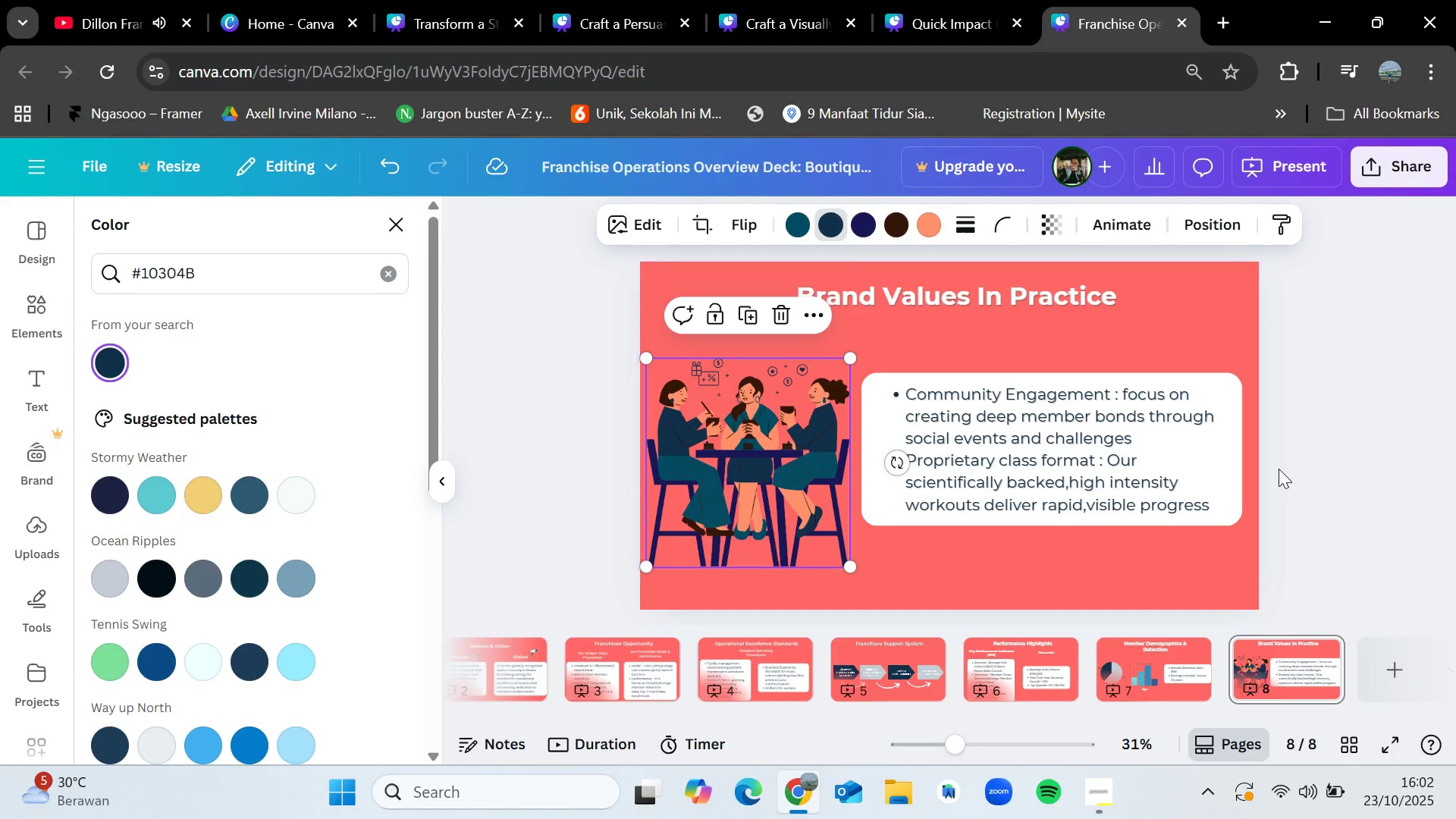 
left_click([1279, 469])
 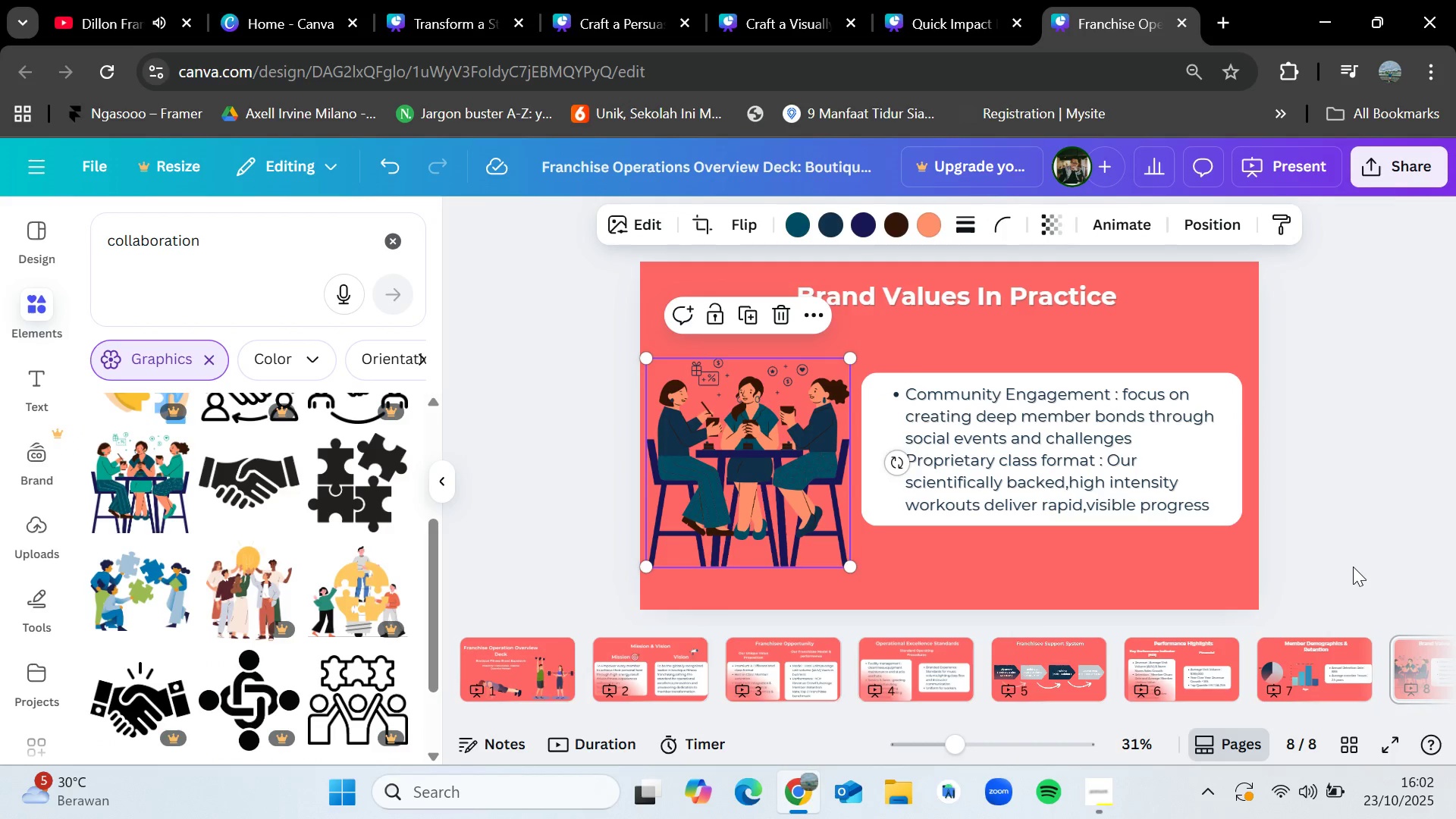 
left_click([1353, 566])
 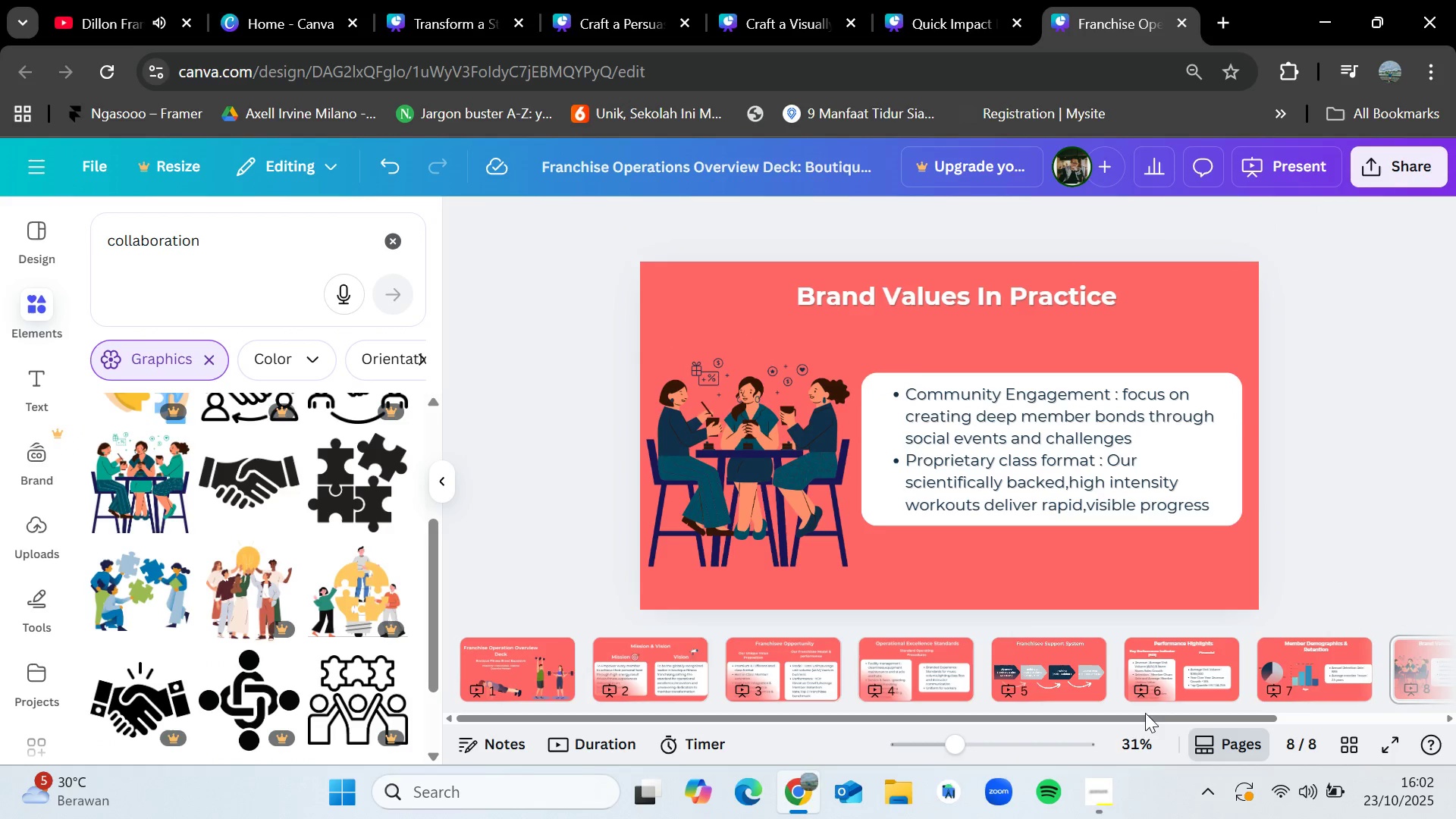 
left_click_drag(start_coordinate=[1147, 720], to_coordinate=[1282, 718])
 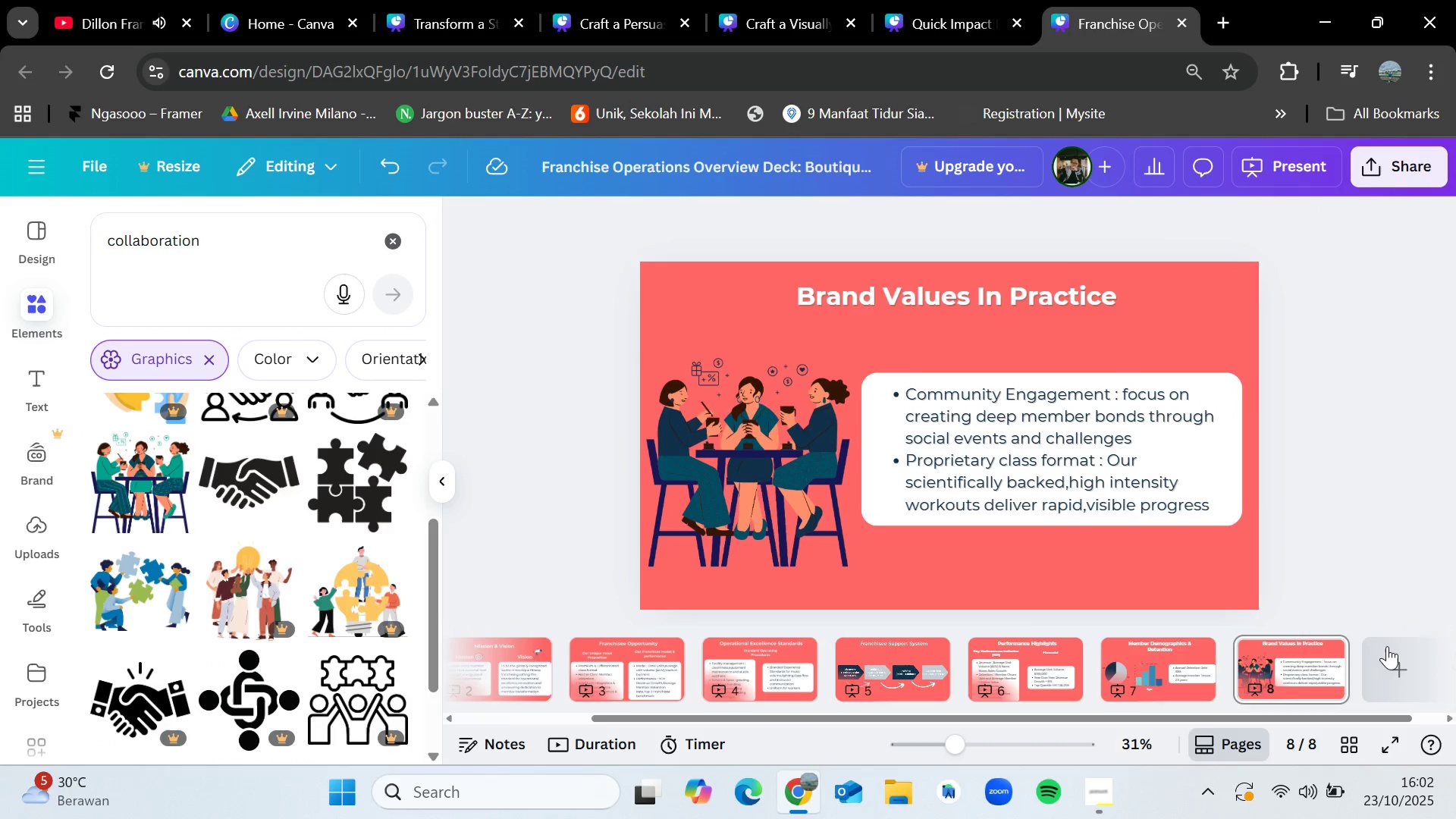 
left_click([1389, 647])
 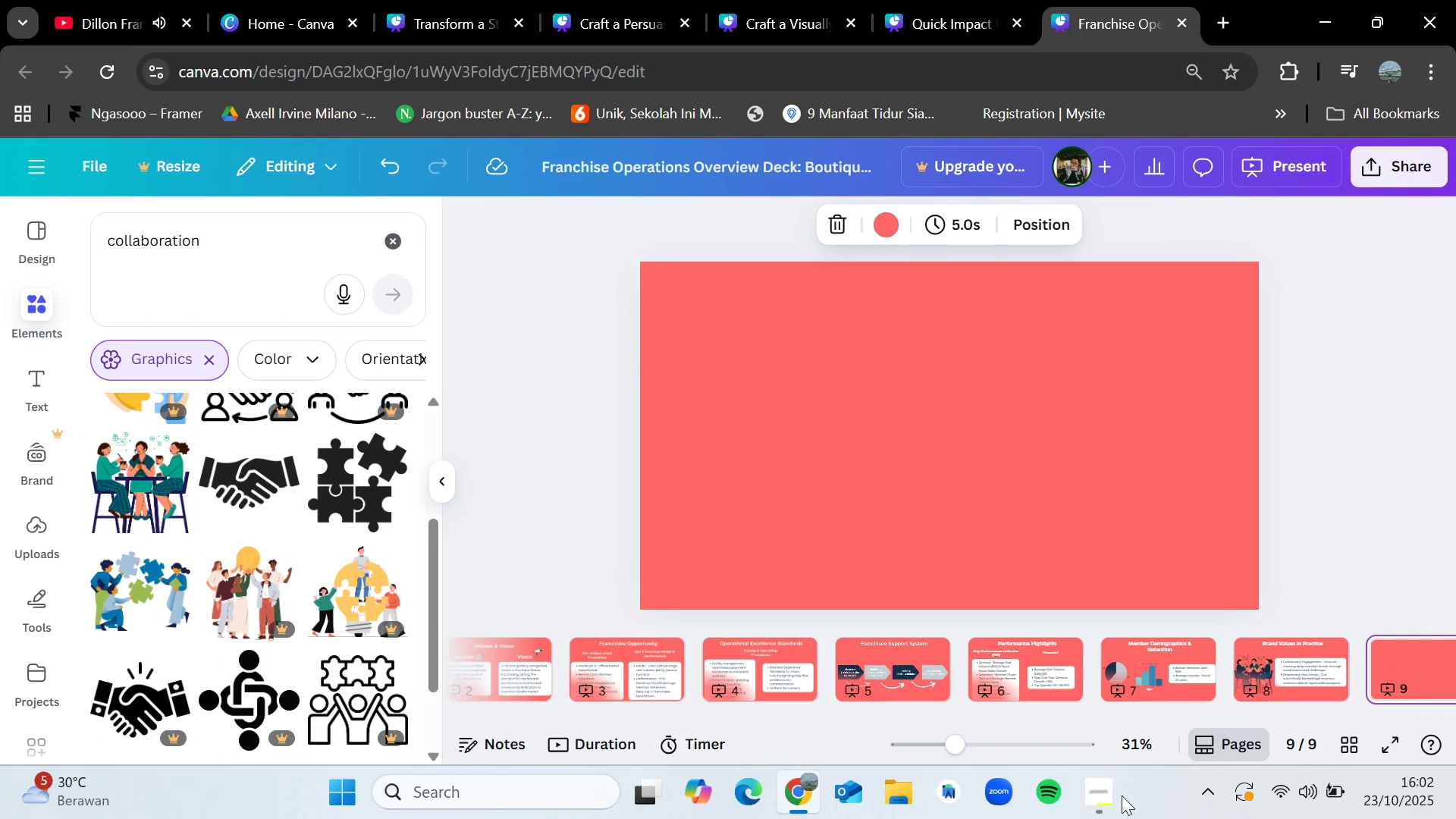 
left_click([1094, 805])